 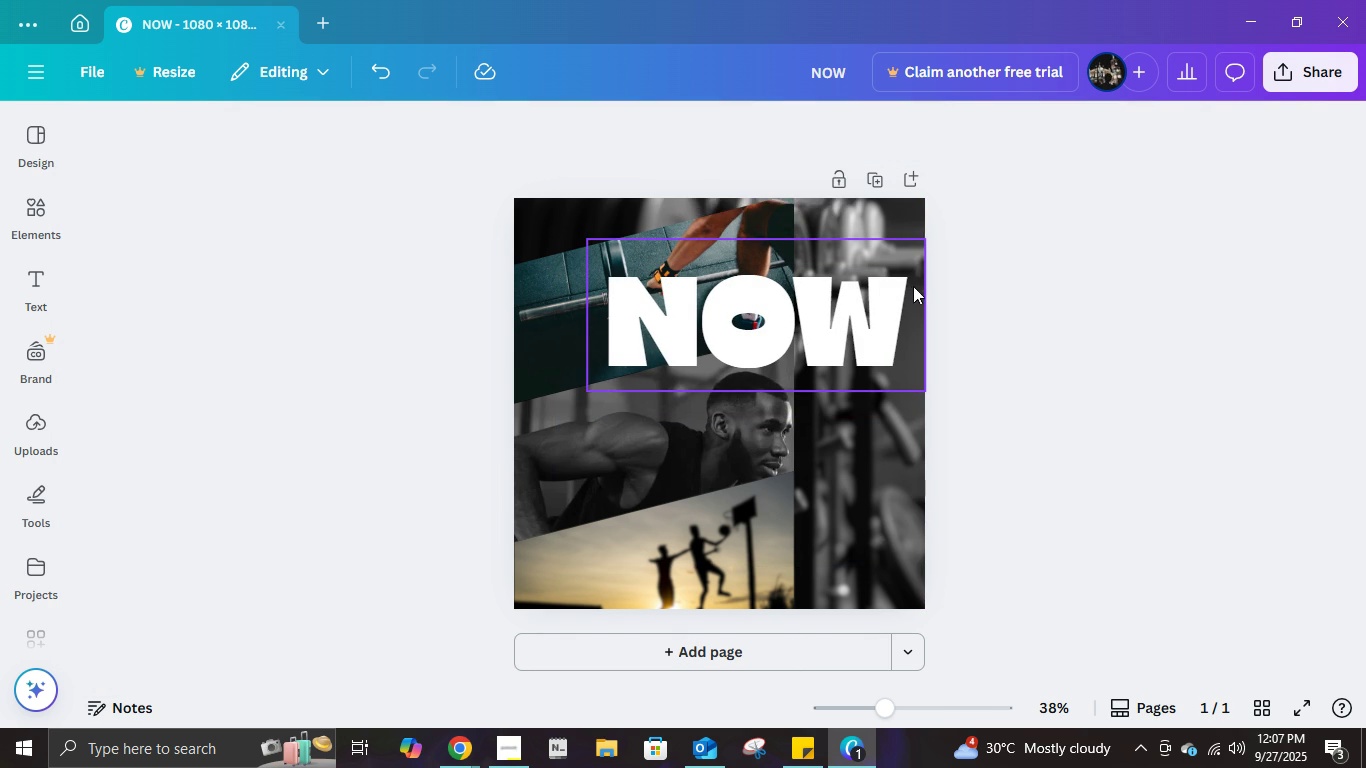 
left_click([881, 323])
 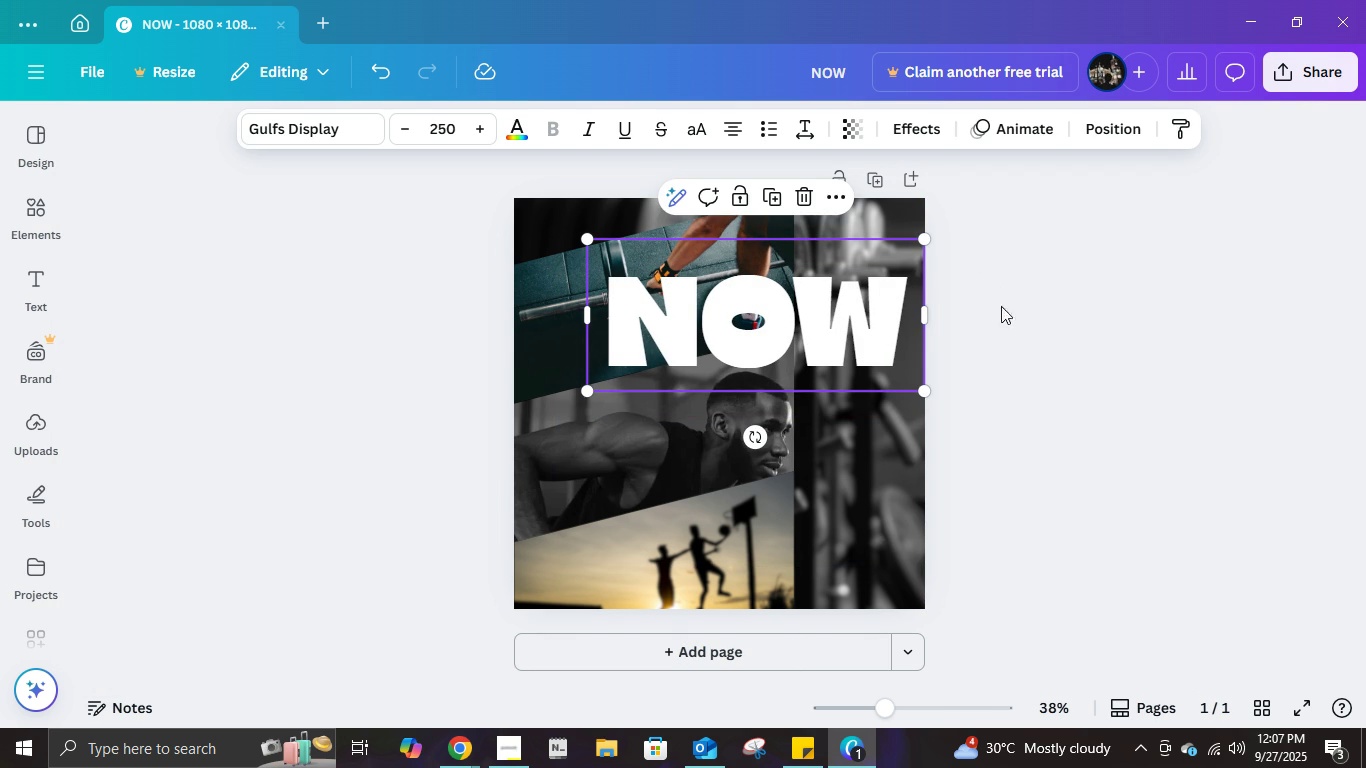 
left_click([1155, 345])
 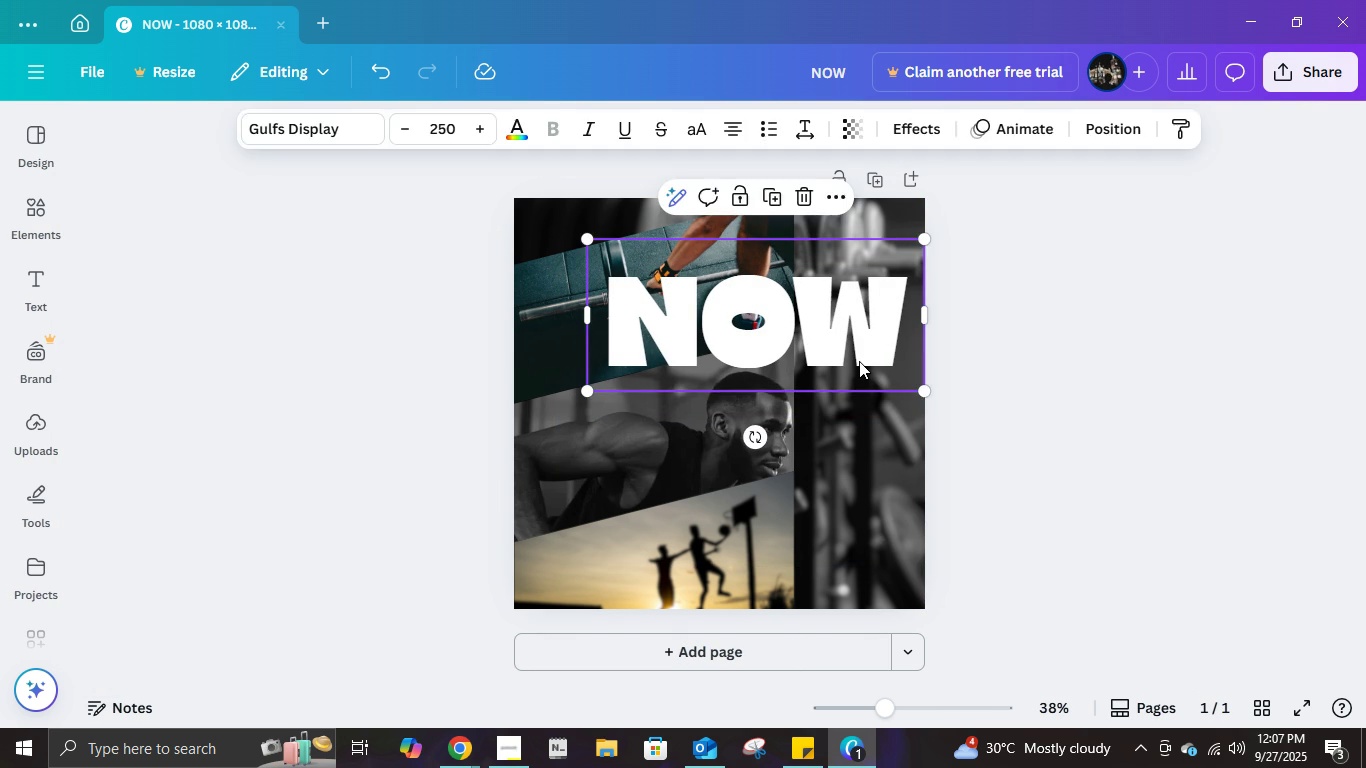 
left_click([859, 361])
 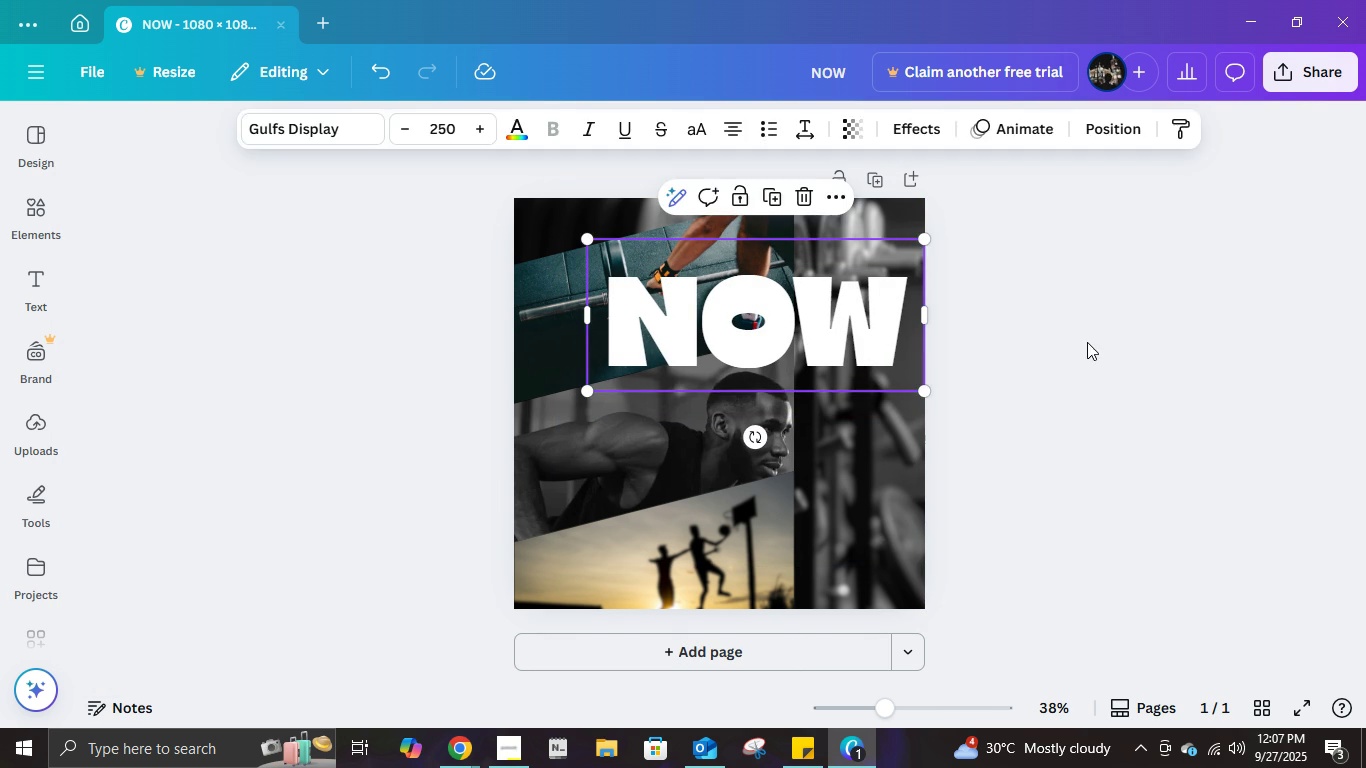 
left_click([1087, 342])
 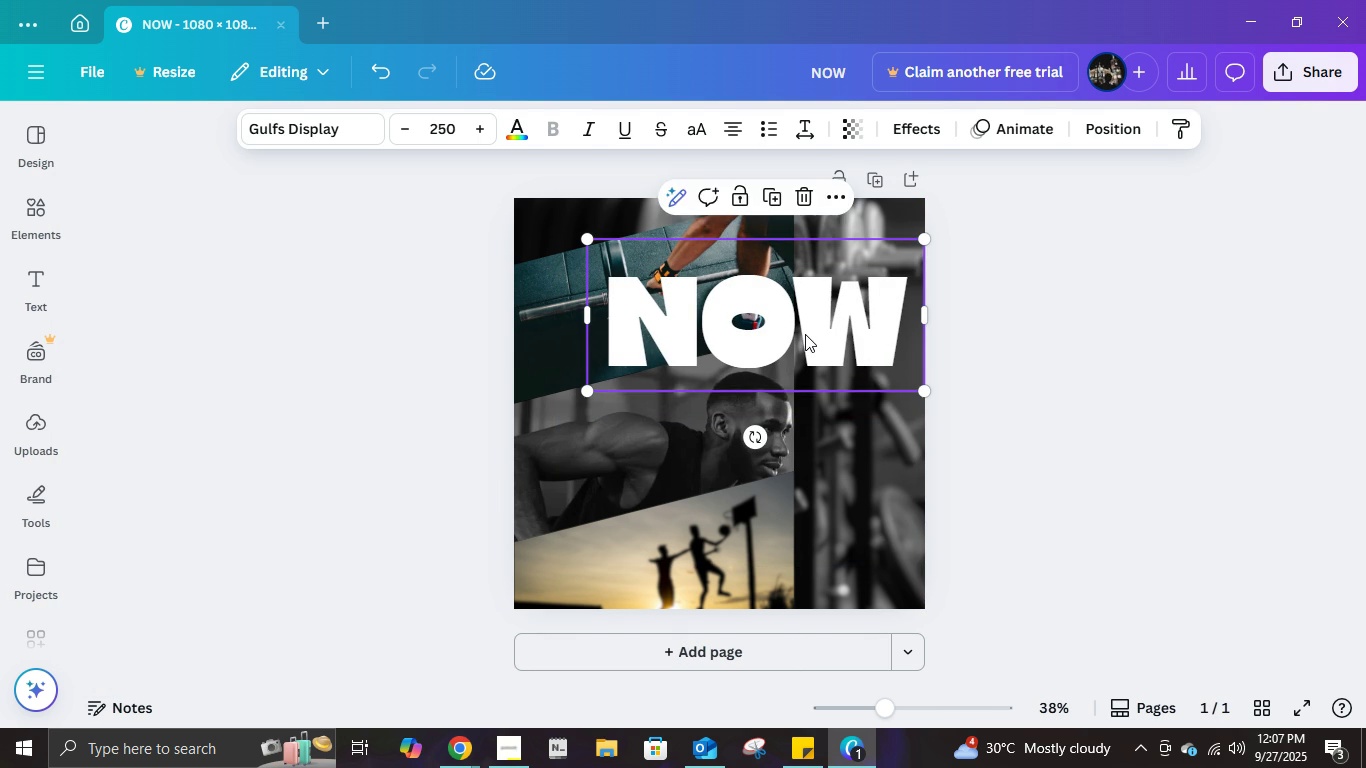 
left_click([805, 334])
 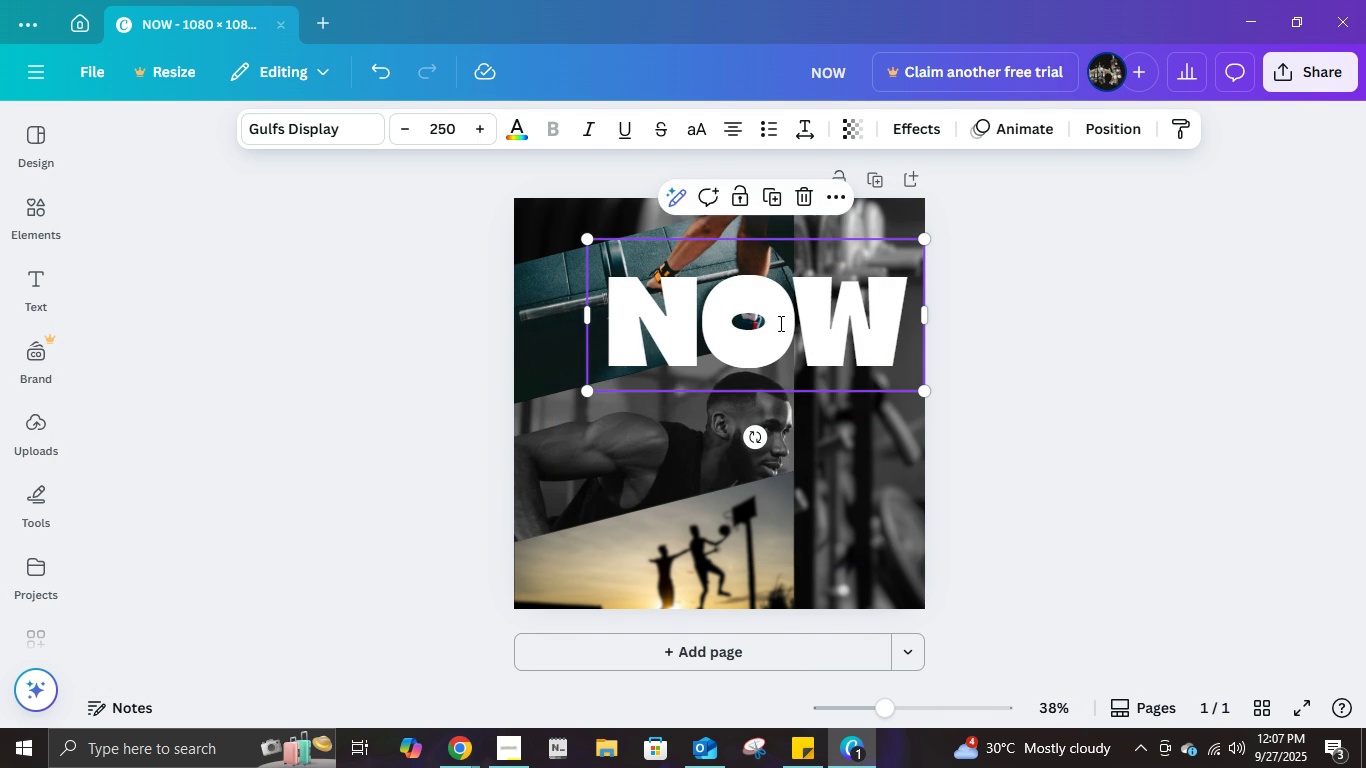 
double_click([779, 323])
 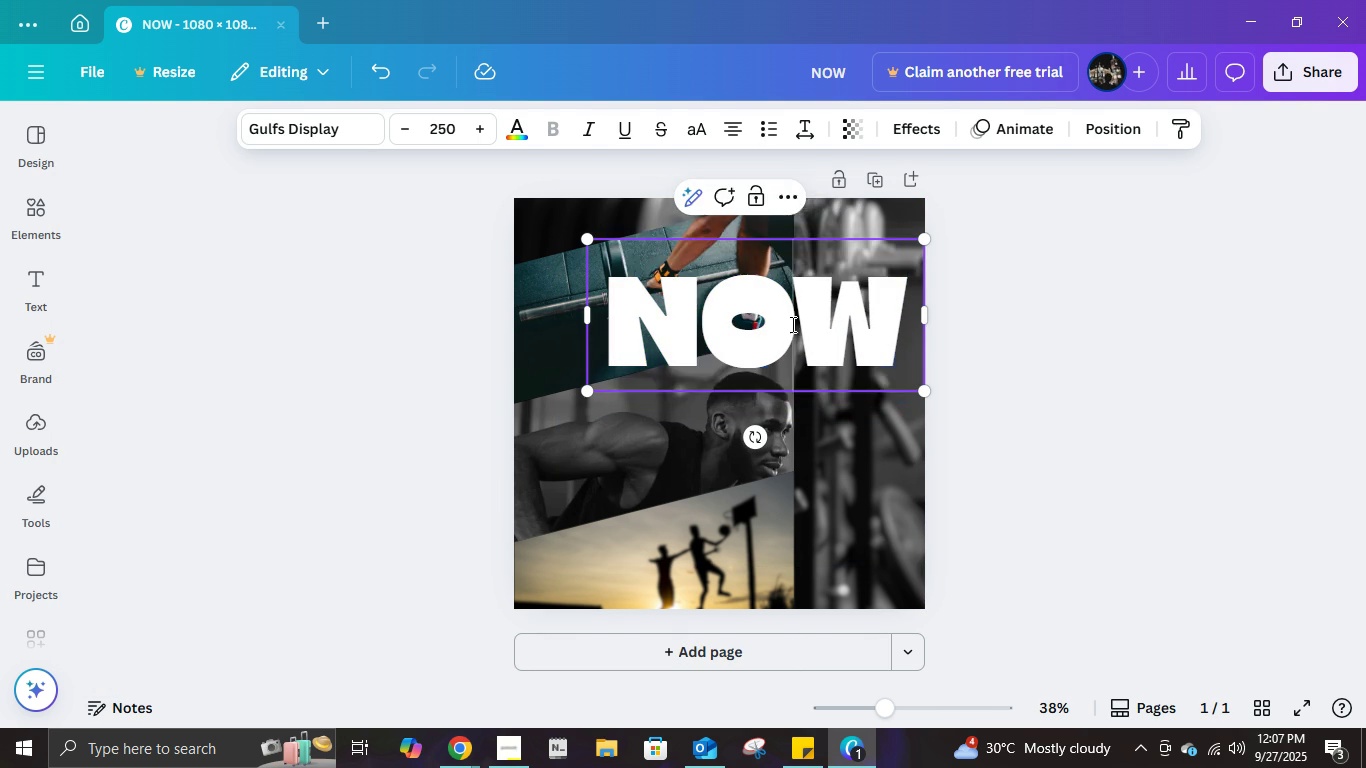 
triple_click([791, 324])